 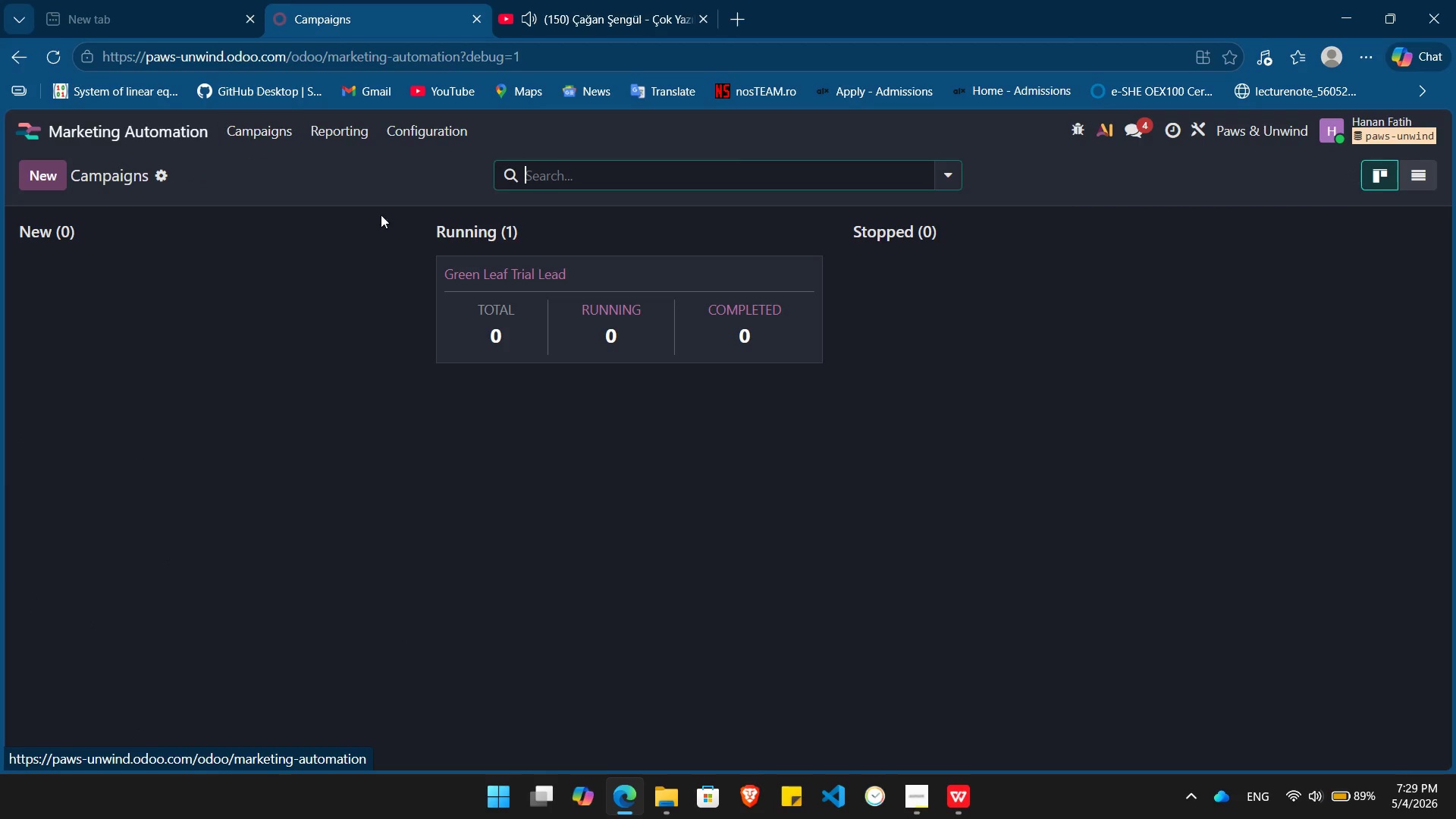 
hold_key(key=AltLeft, duration=0.45)
 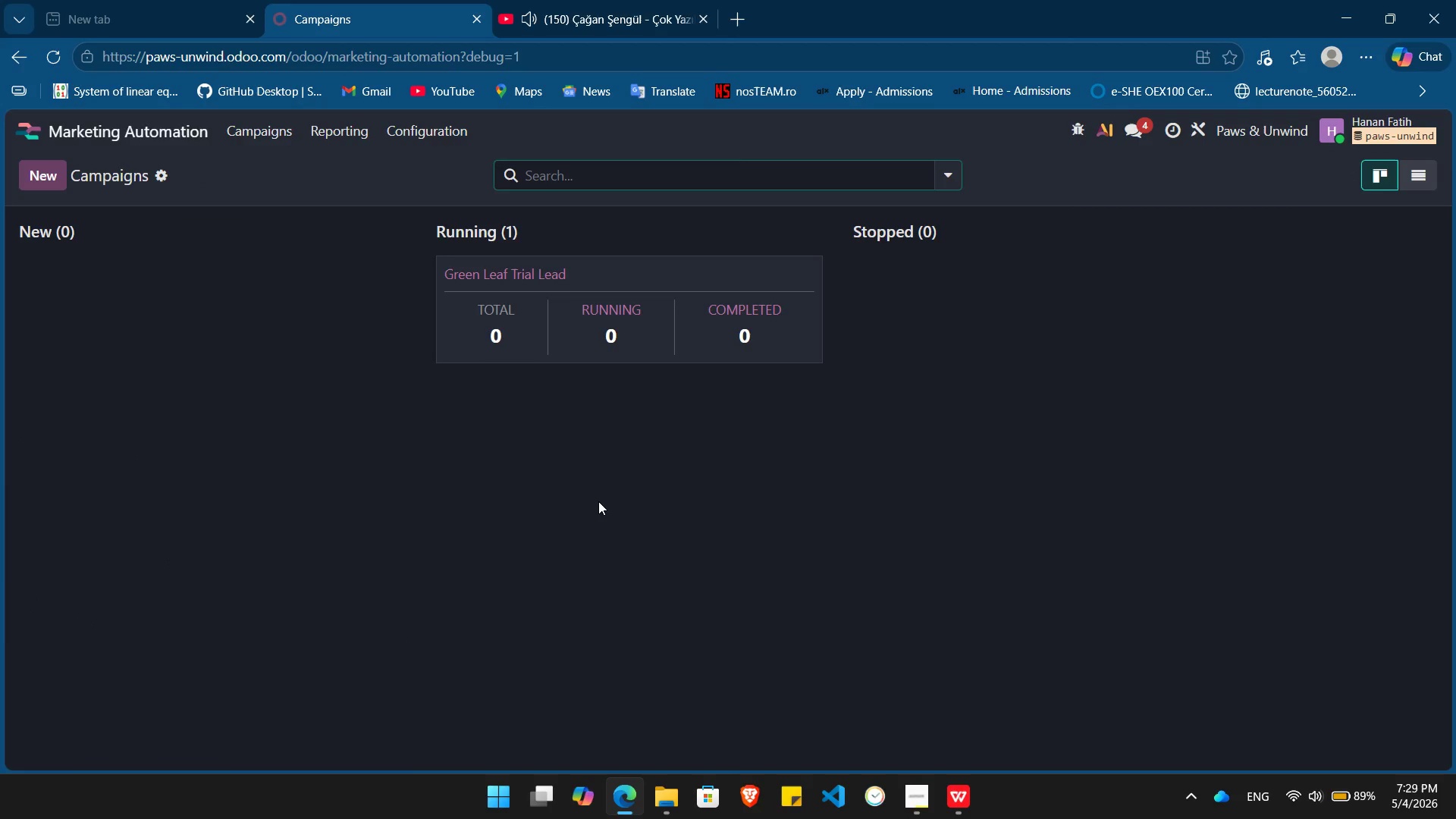 
key(Meta+R)
 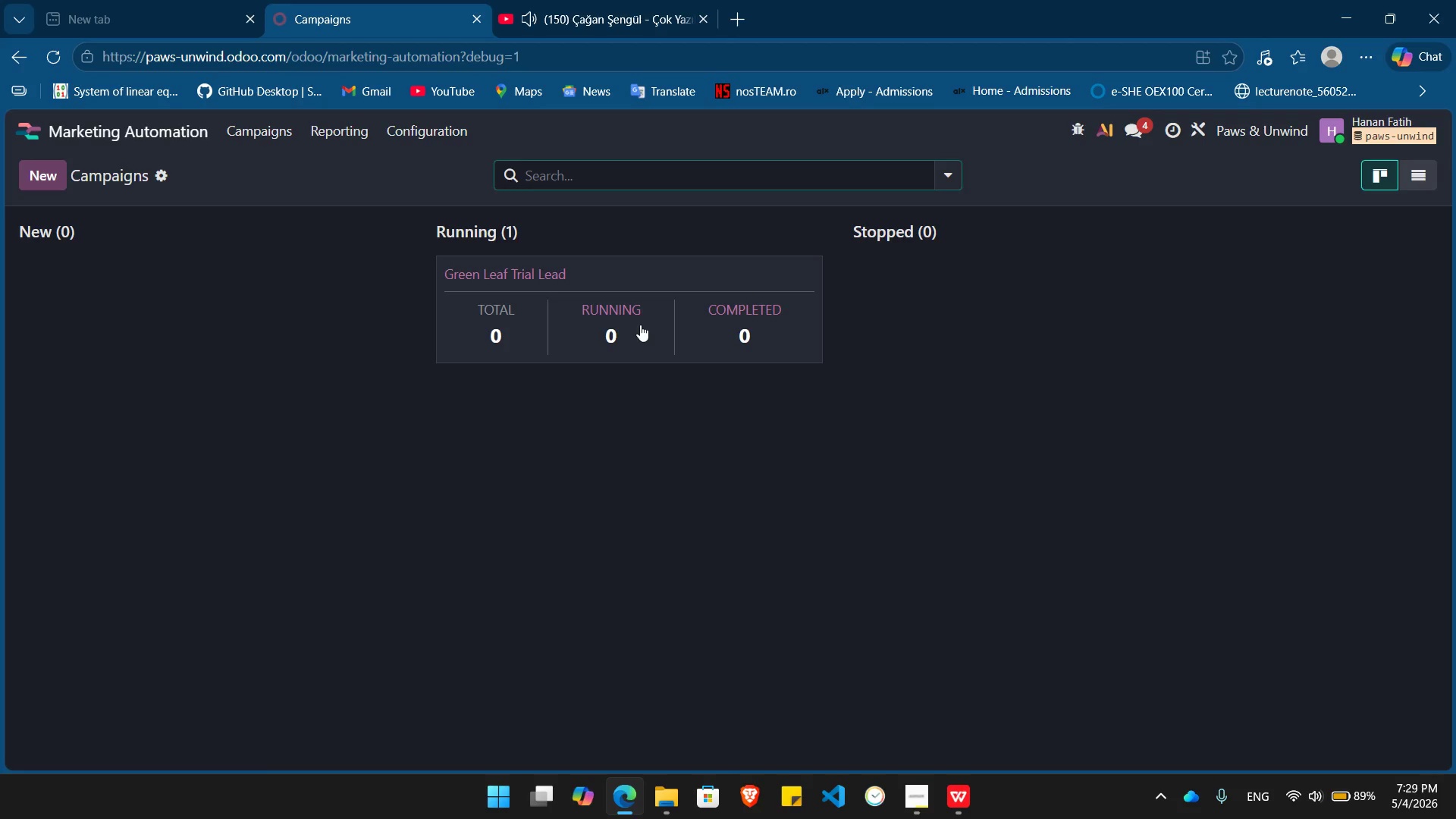 
wait(6.78)
 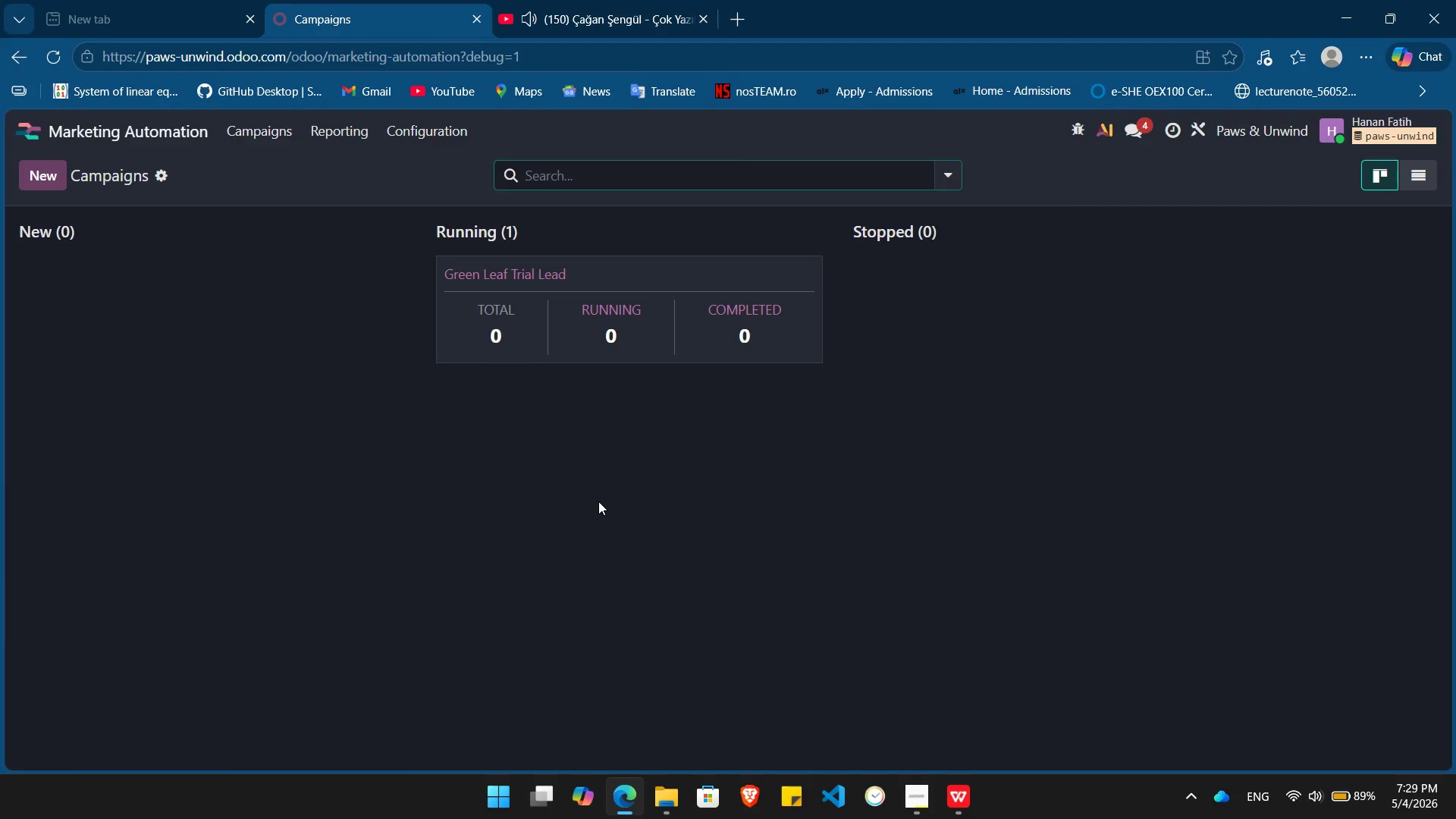 
left_click([640, 325])
 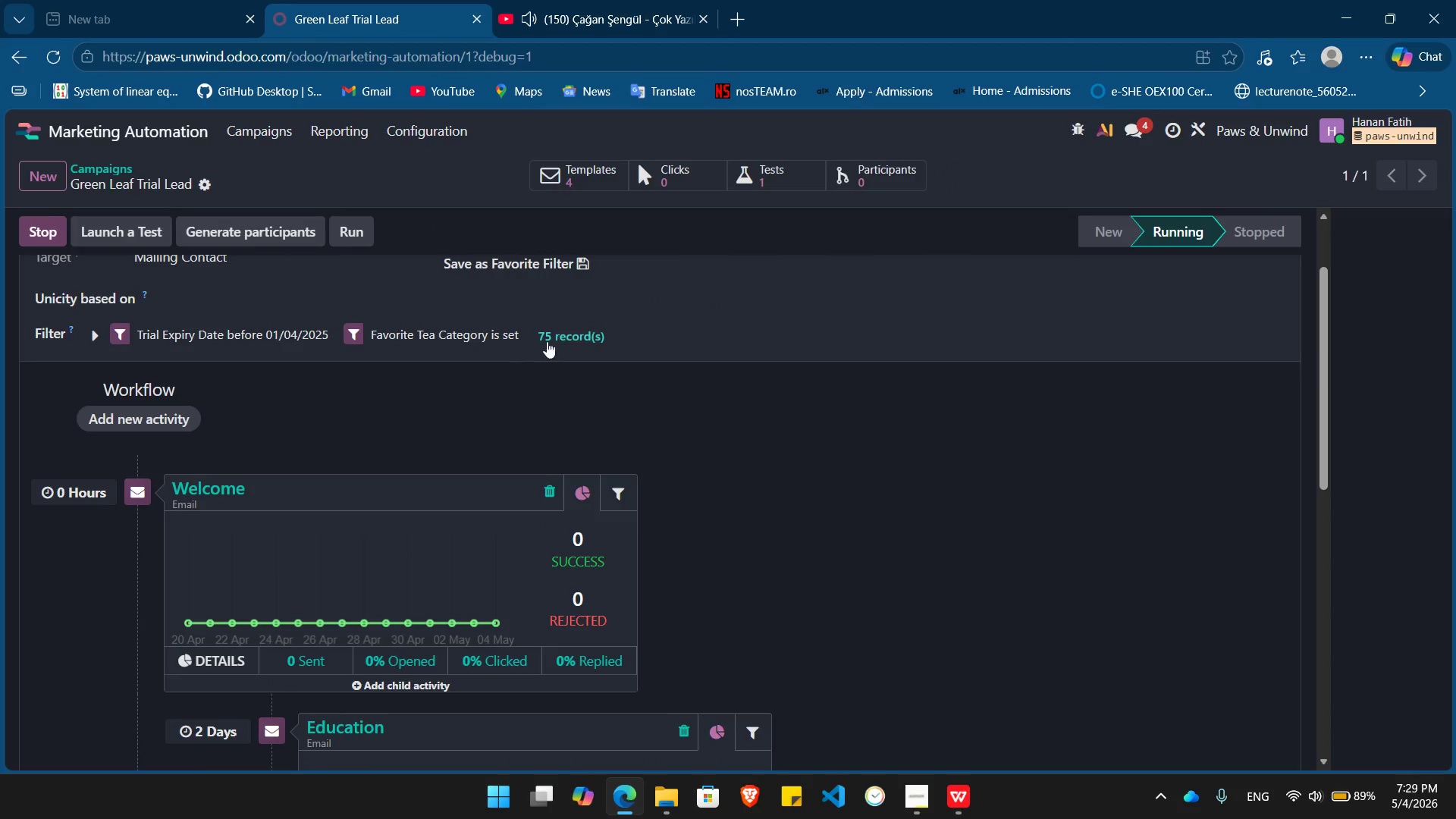 
left_click([566, 339])
 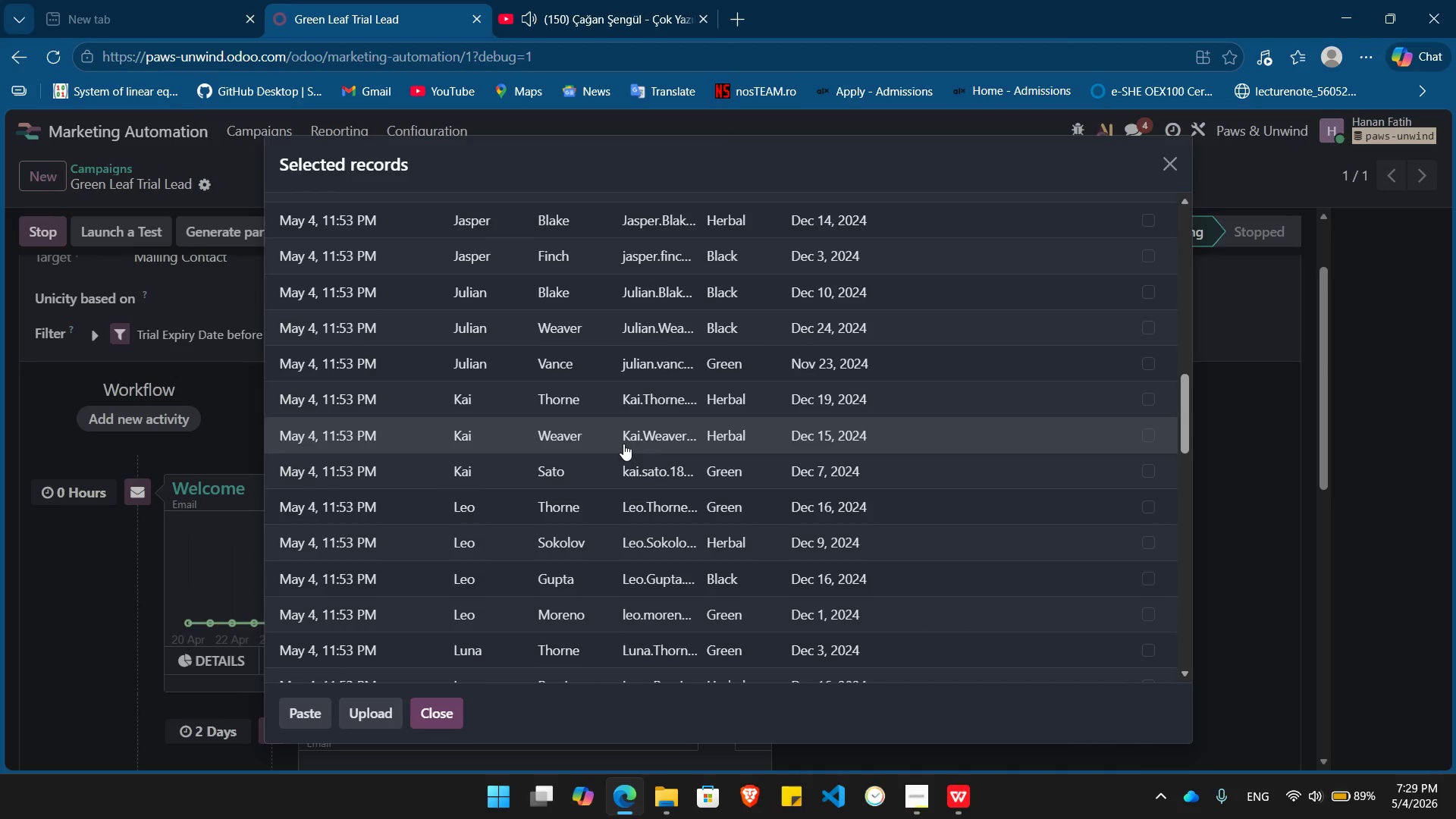 
wait(7.88)
 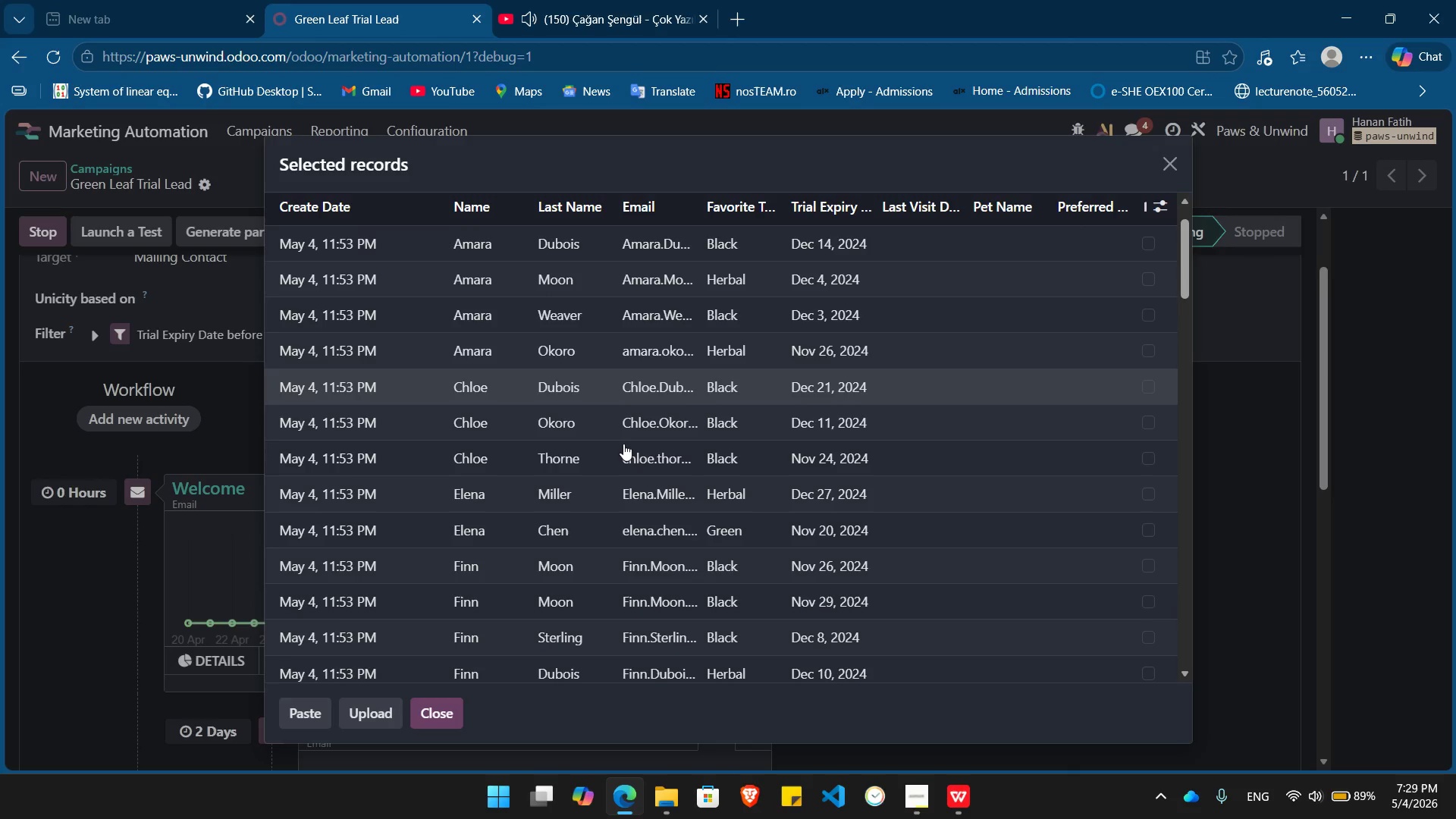 
left_click([431, 708])
 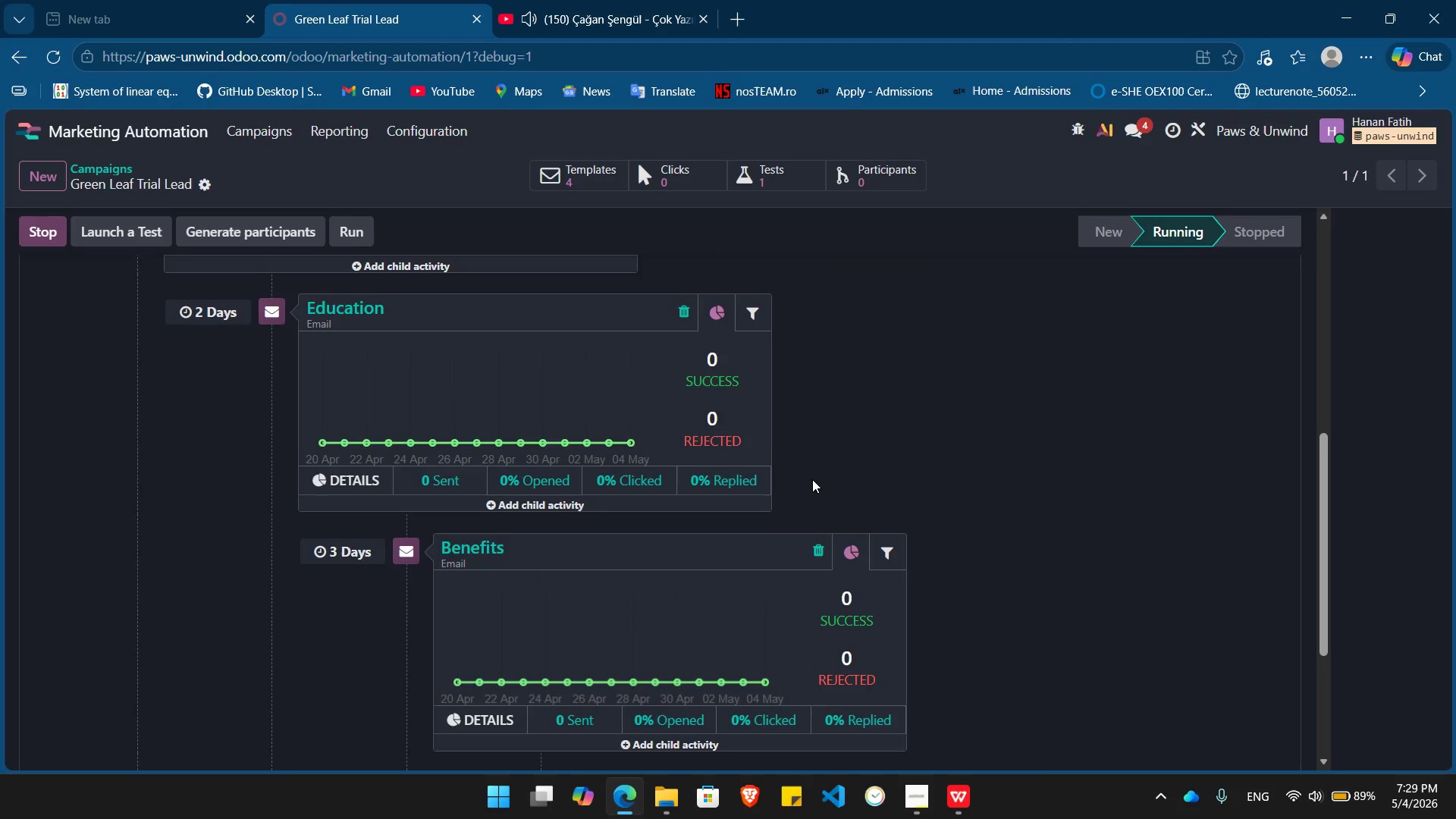 
wait(13.95)
 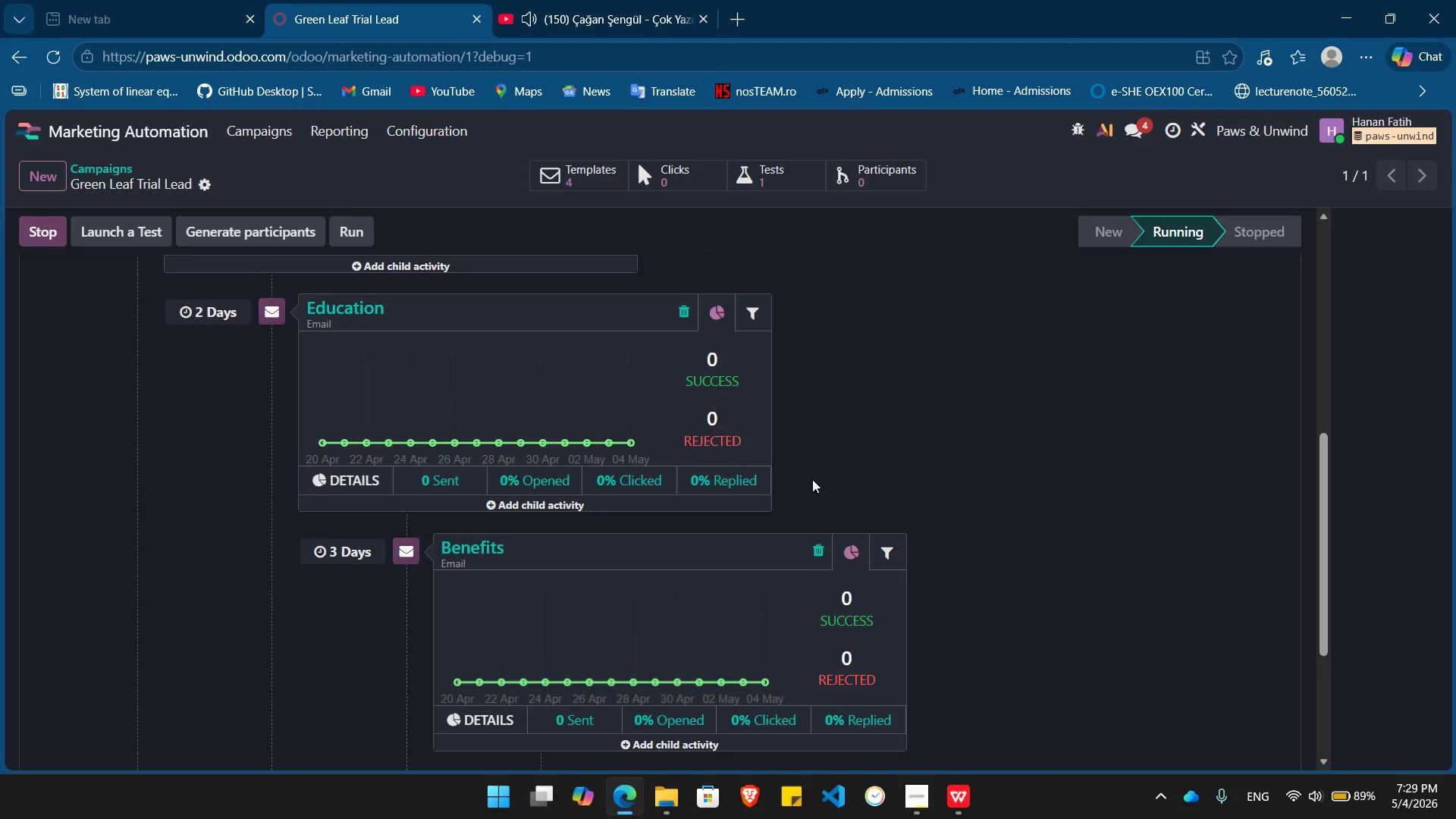 
left_click([99, 440])
 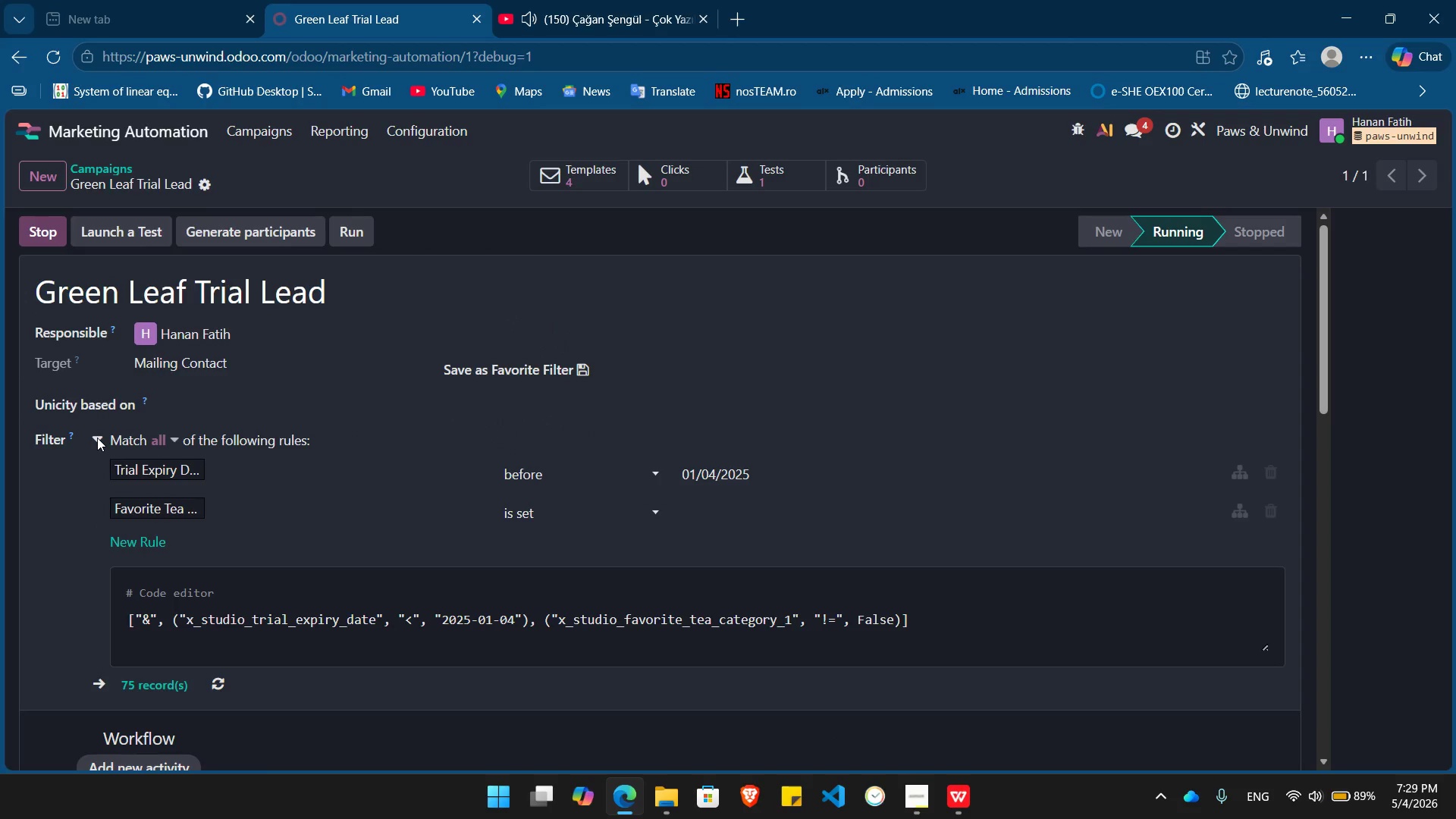 
left_click([97, 438])
 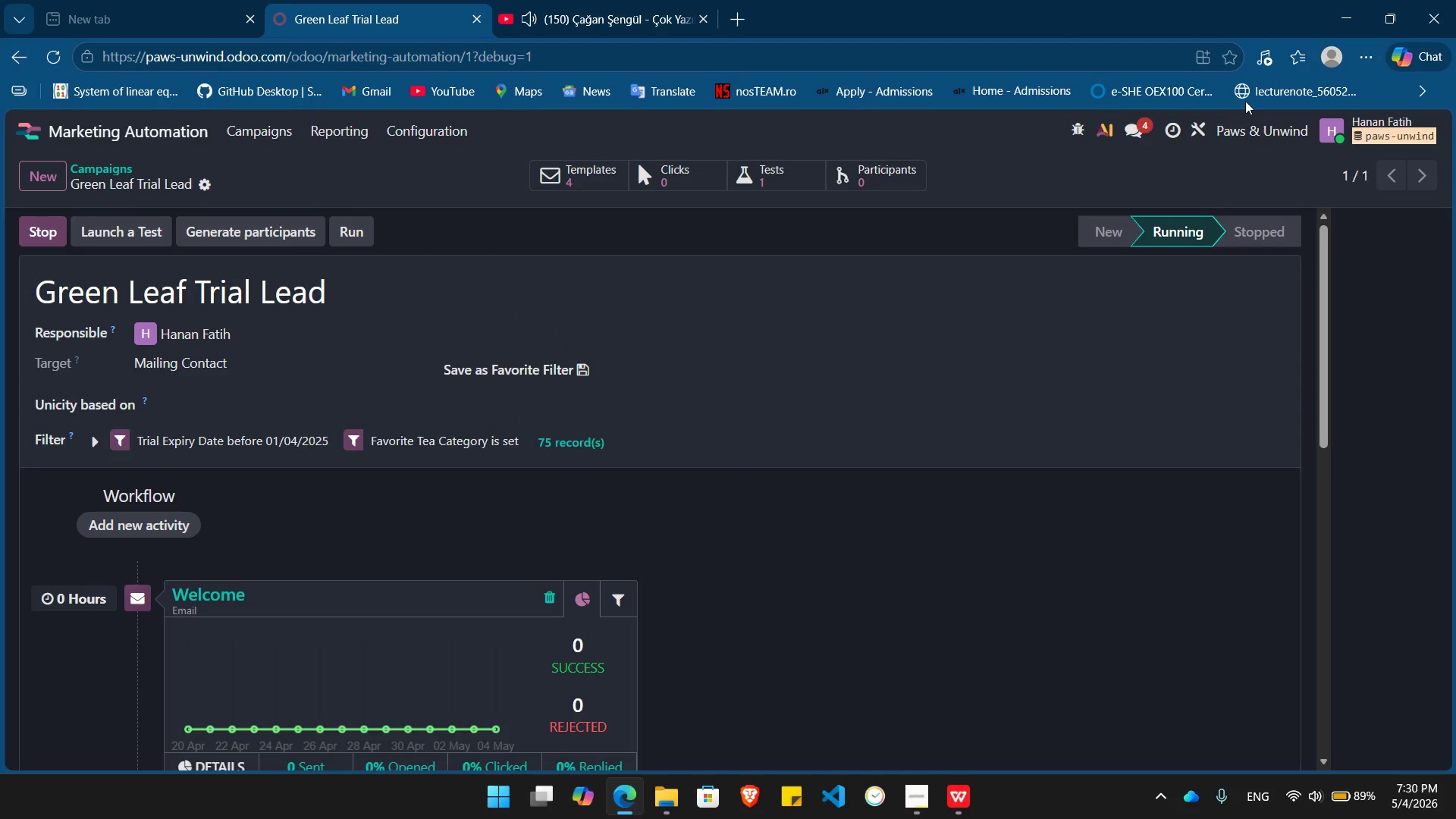 
left_click([1235, 102])
 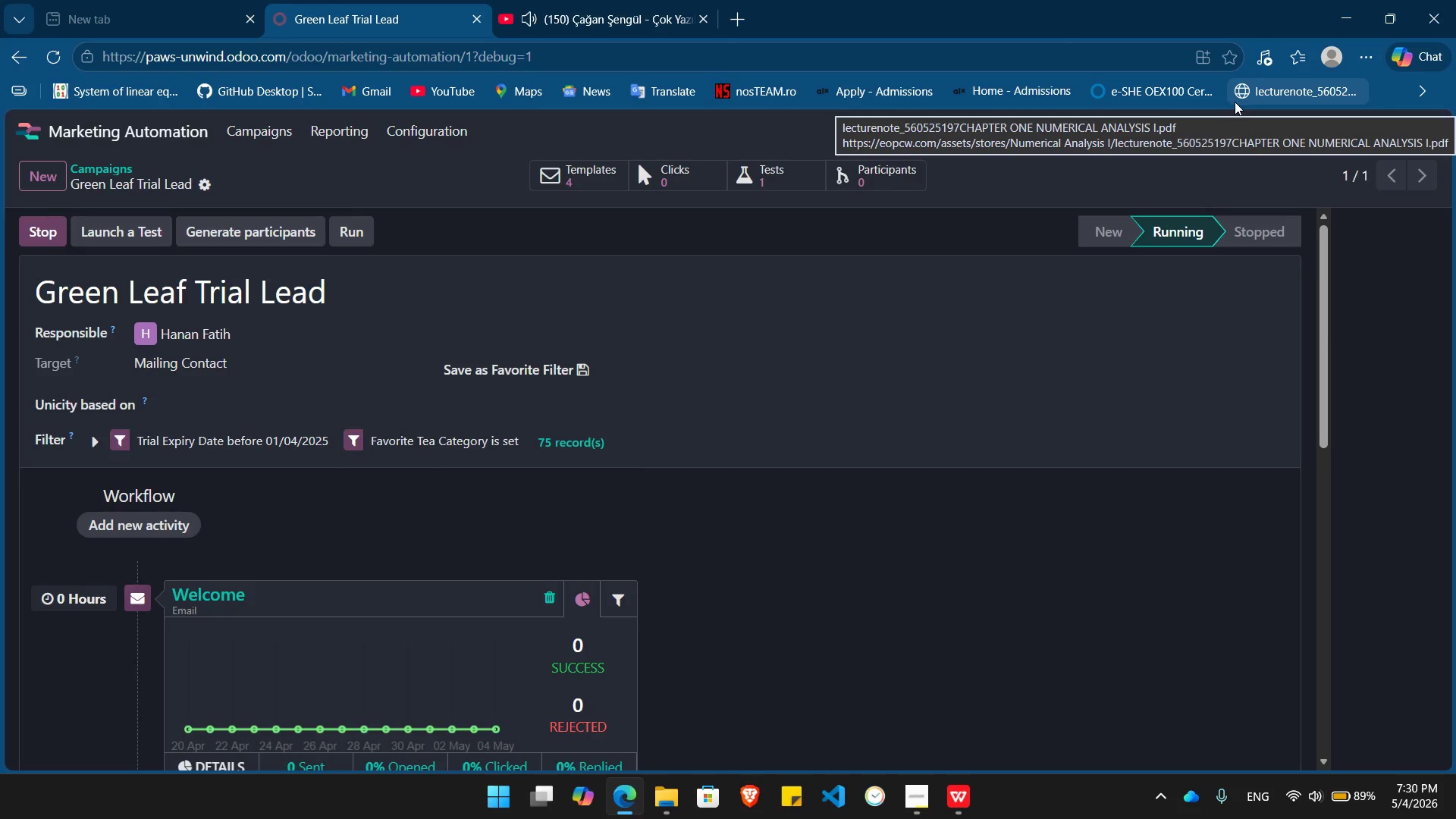 
key(Alt+Tab)